 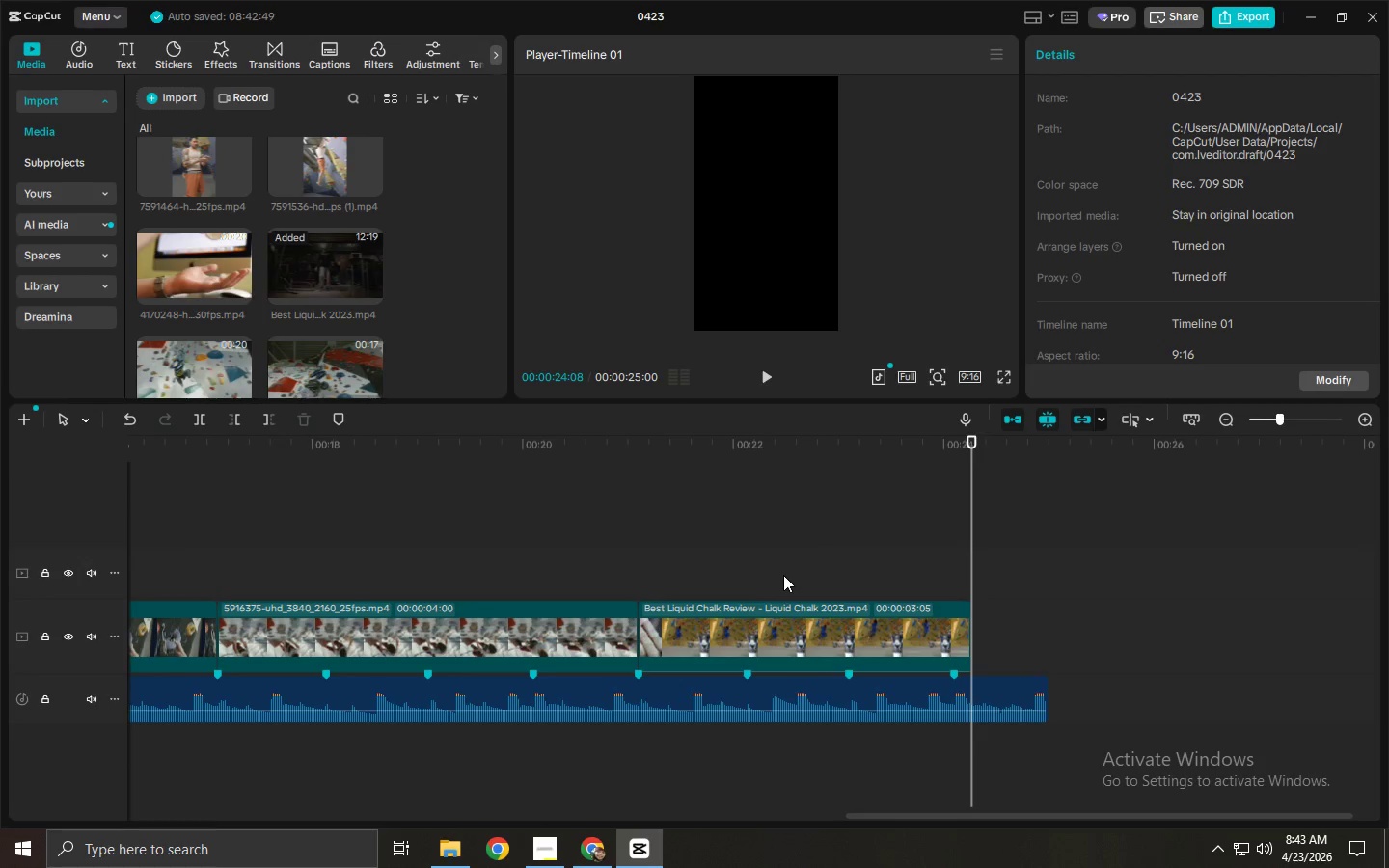 
double_click([970, 634])
 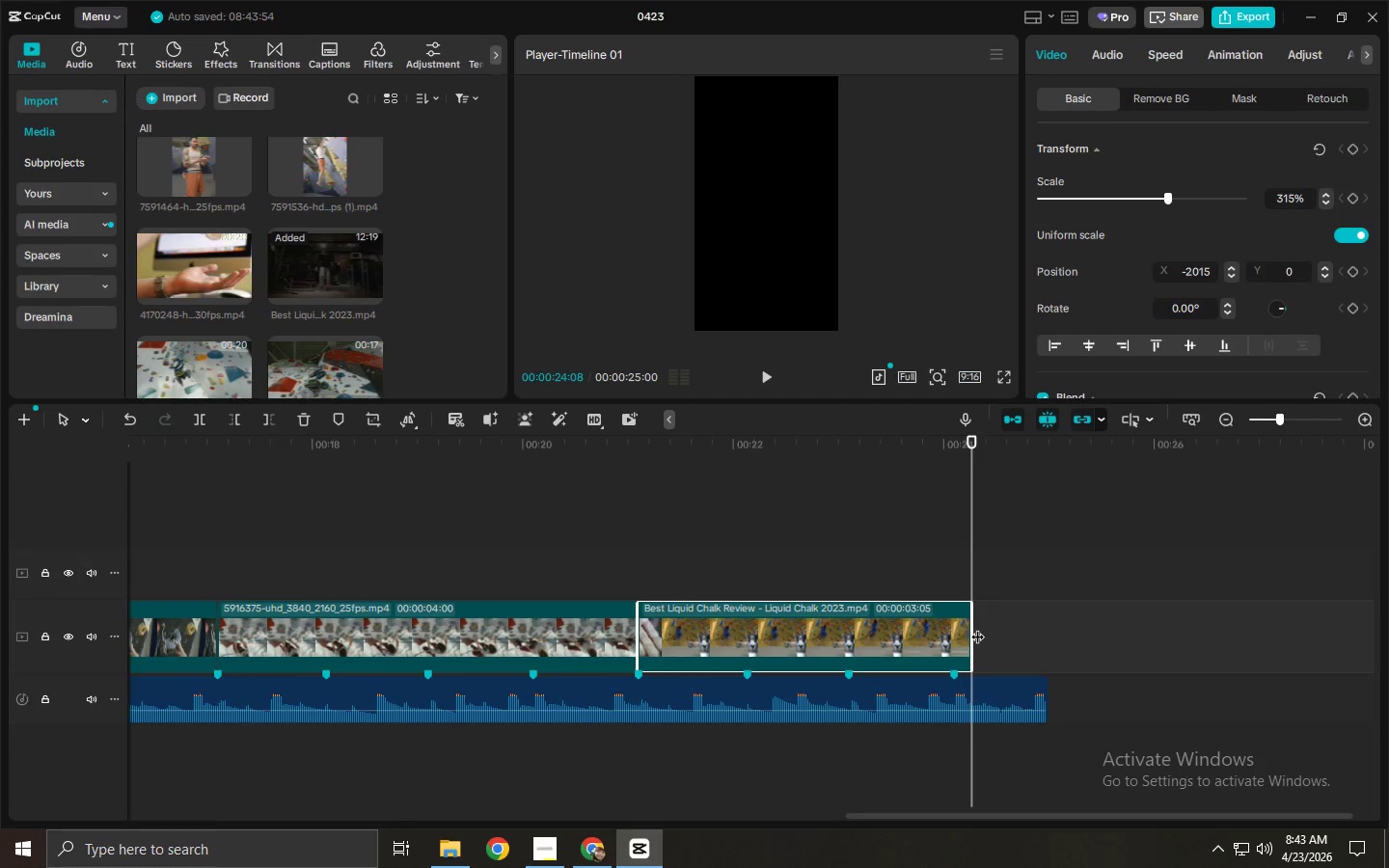 
left_click_drag(start_coordinate=[970, 627], to_coordinate=[1048, 634])
 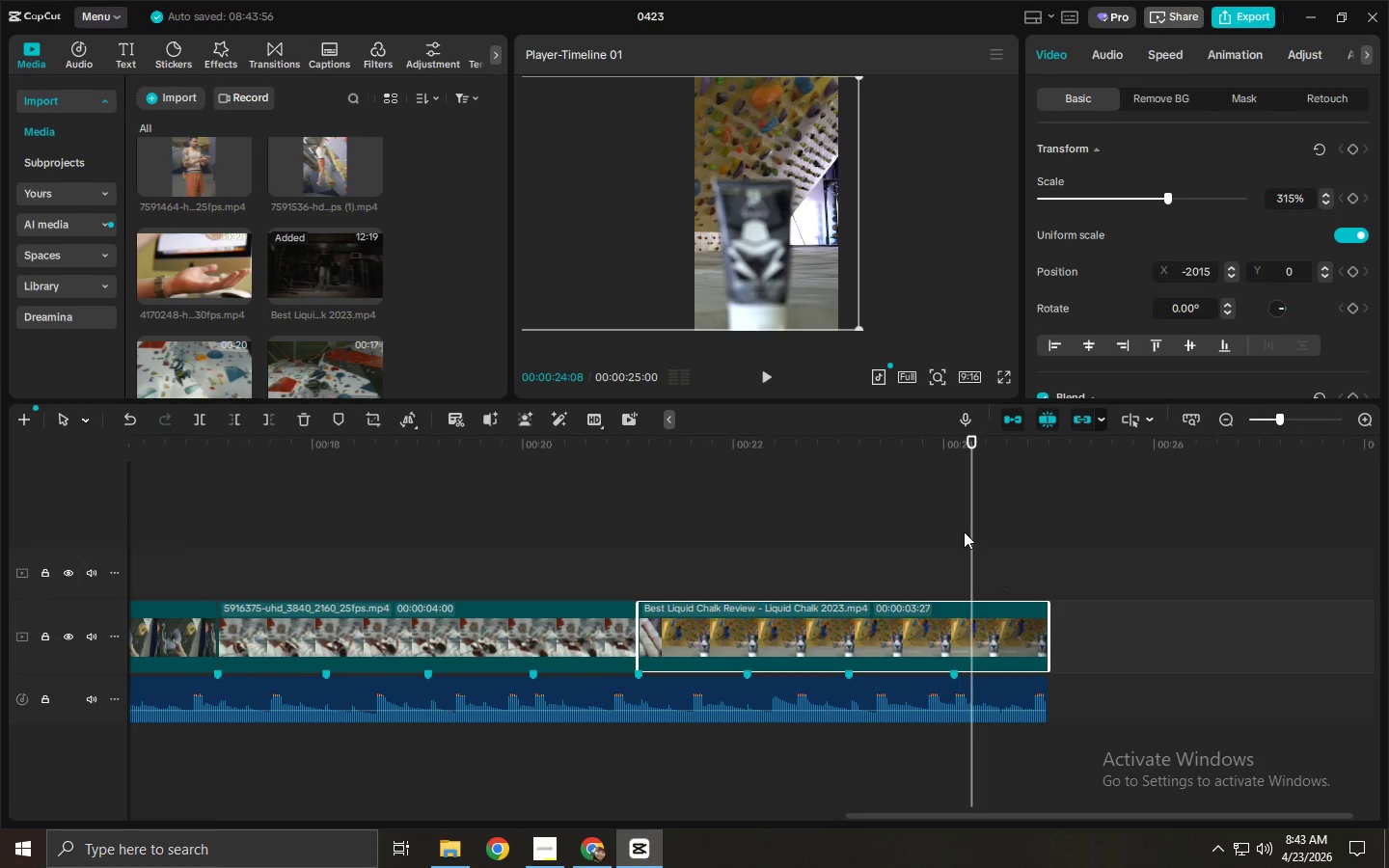 
key(Space)
 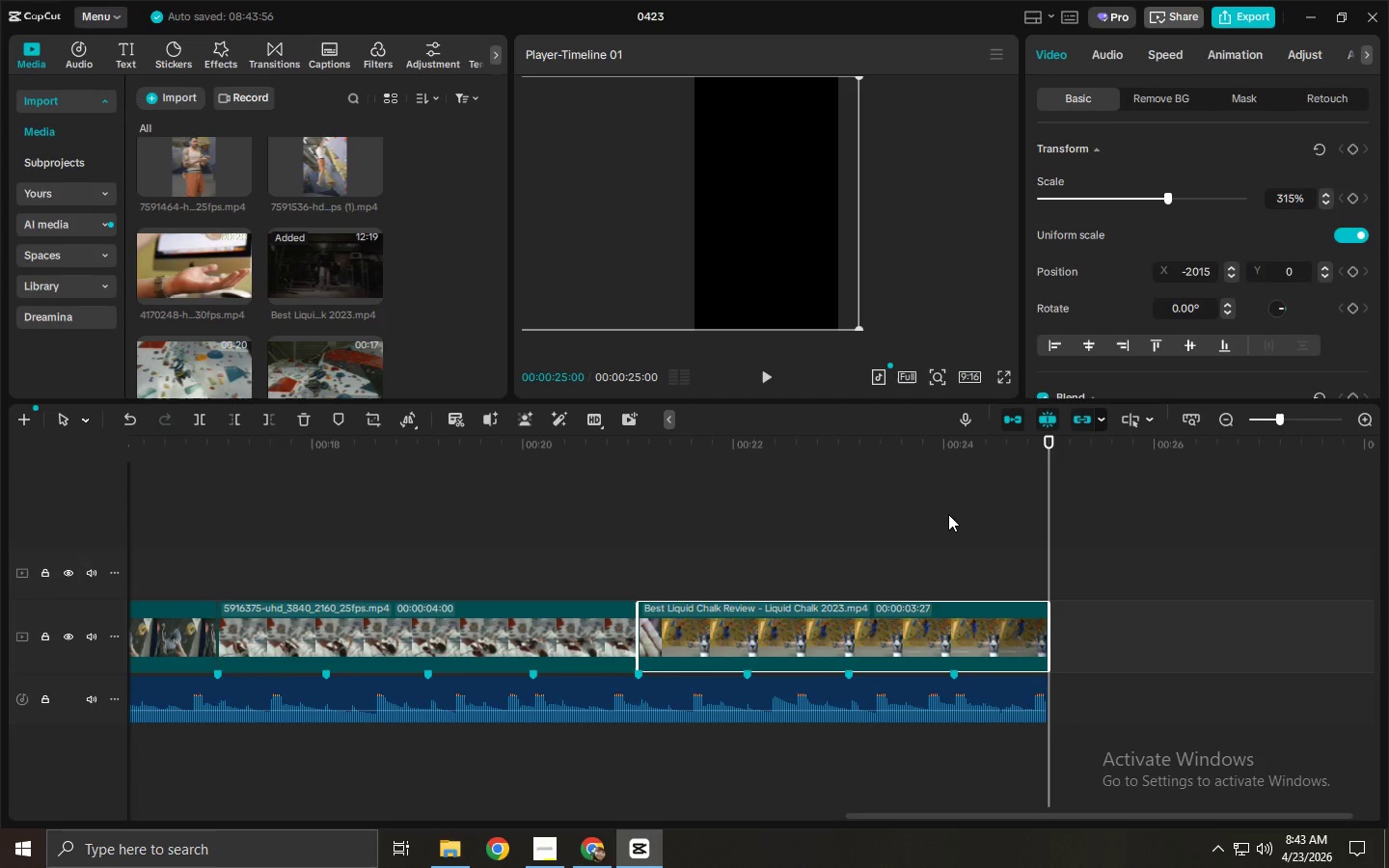 
left_click_drag(start_coordinate=[817, 448], to_coordinate=[678, 445])
 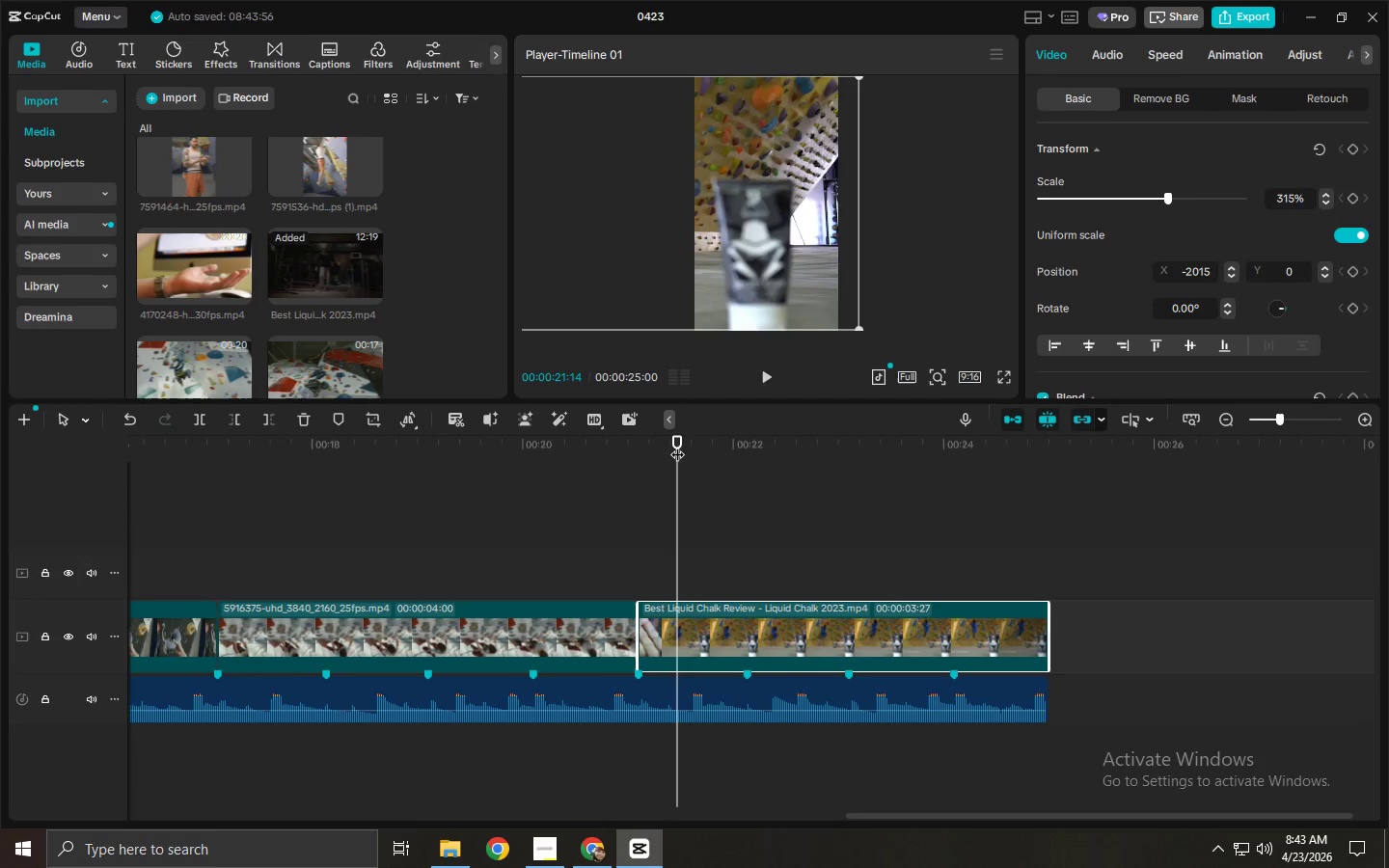 
key(Space)
 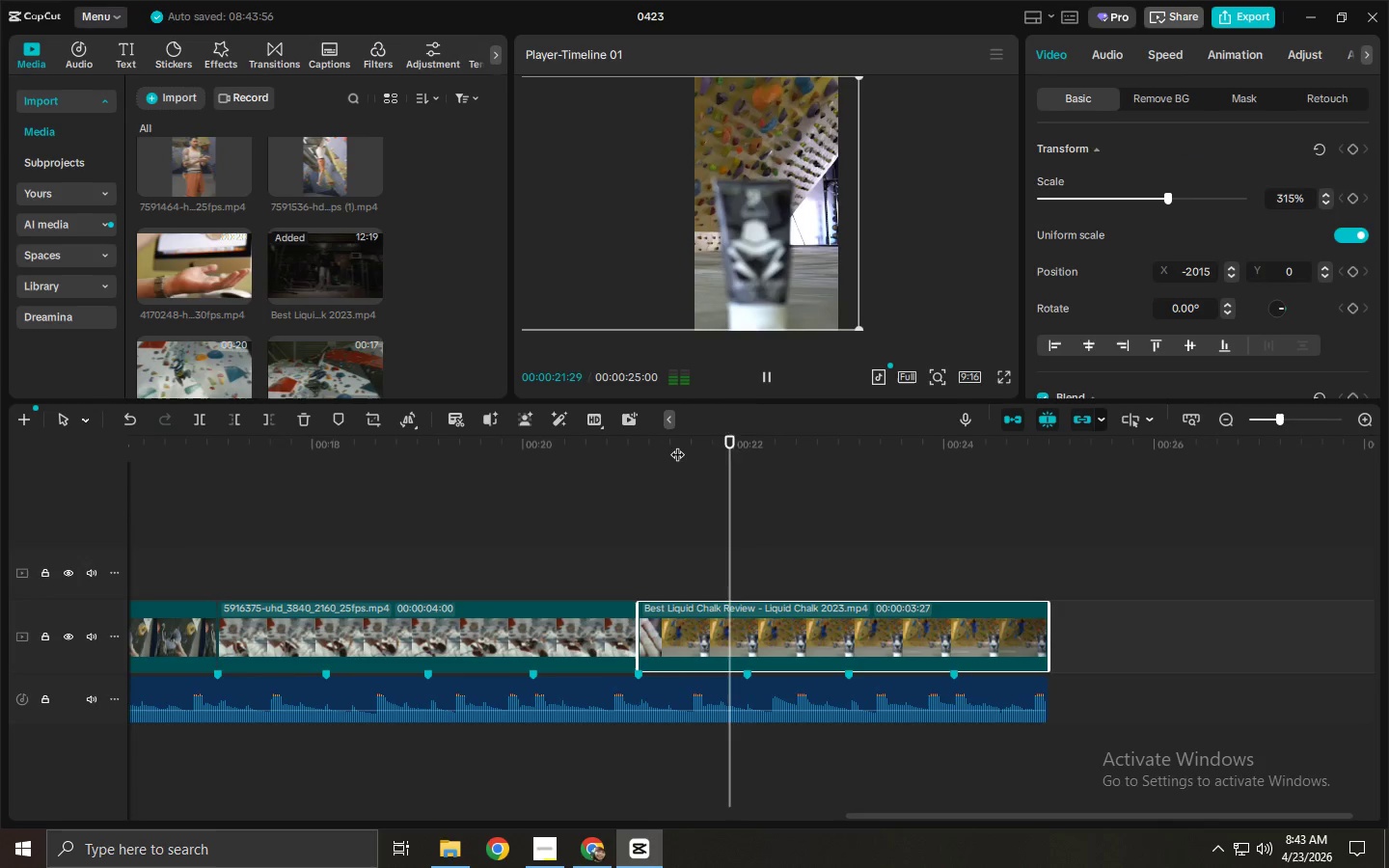 
key(Space)
 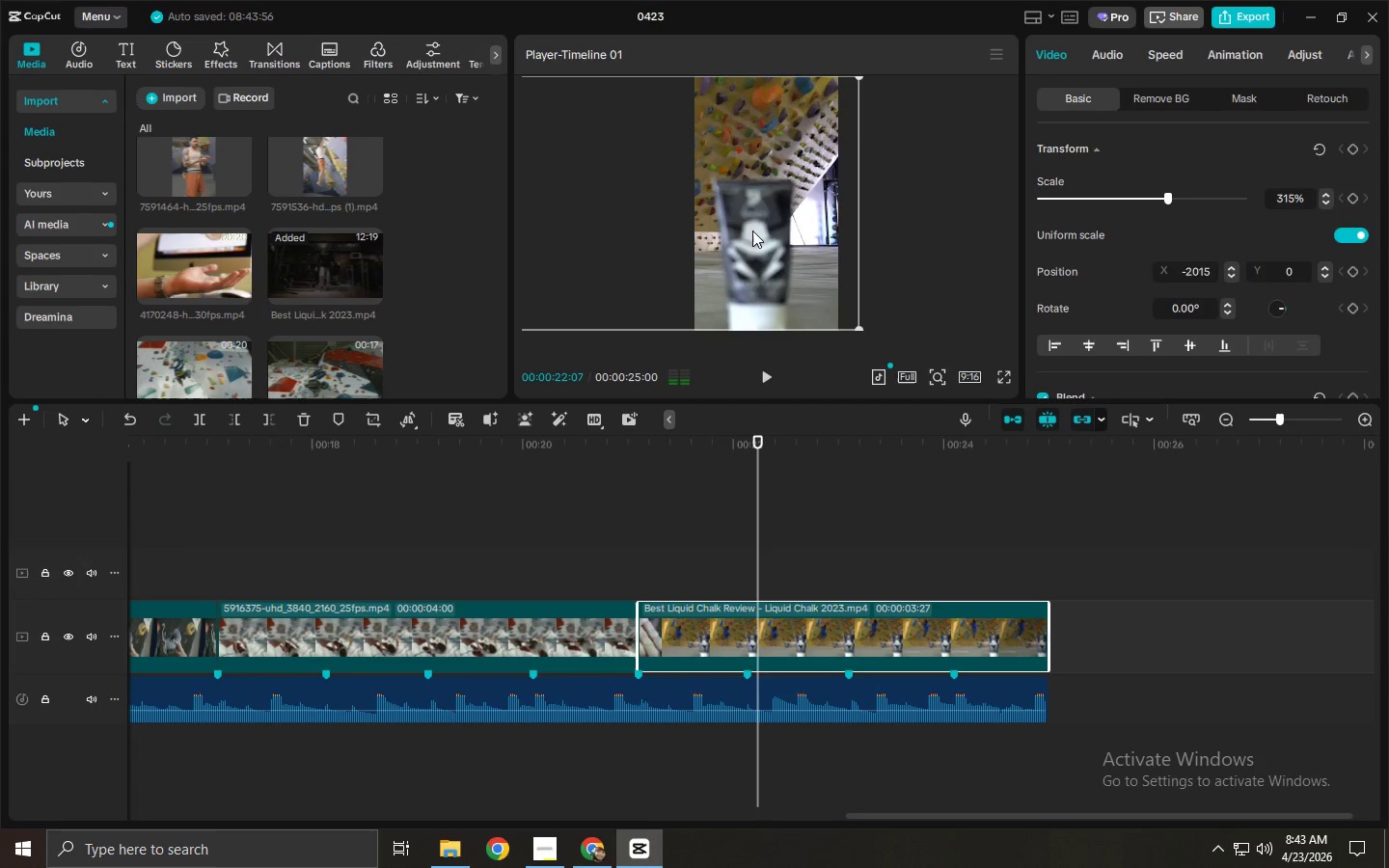 
left_click_drag(start_coordinate=[752, 231], to_coordinate=[766, 231])
 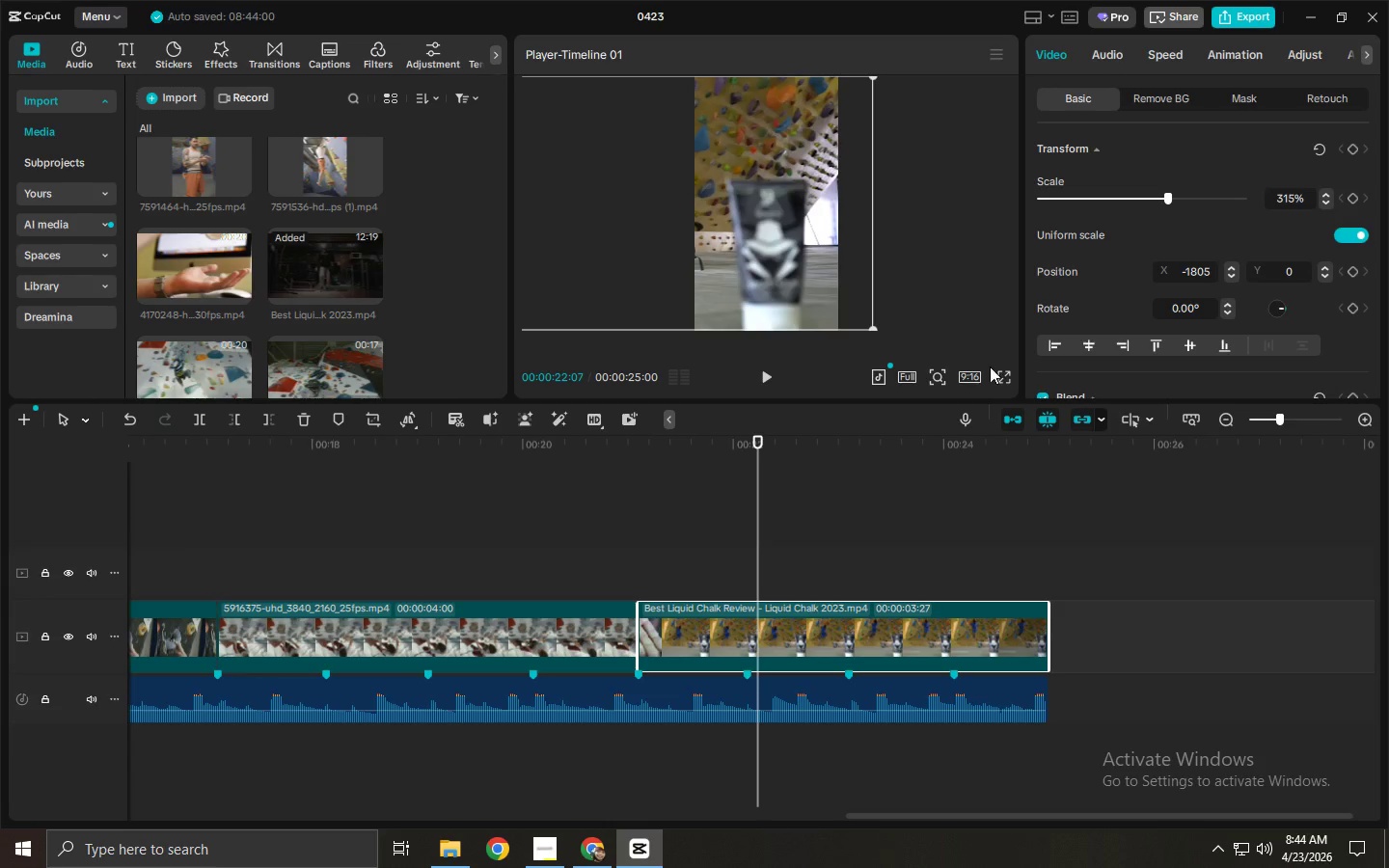 
left_click([1003, 380])
 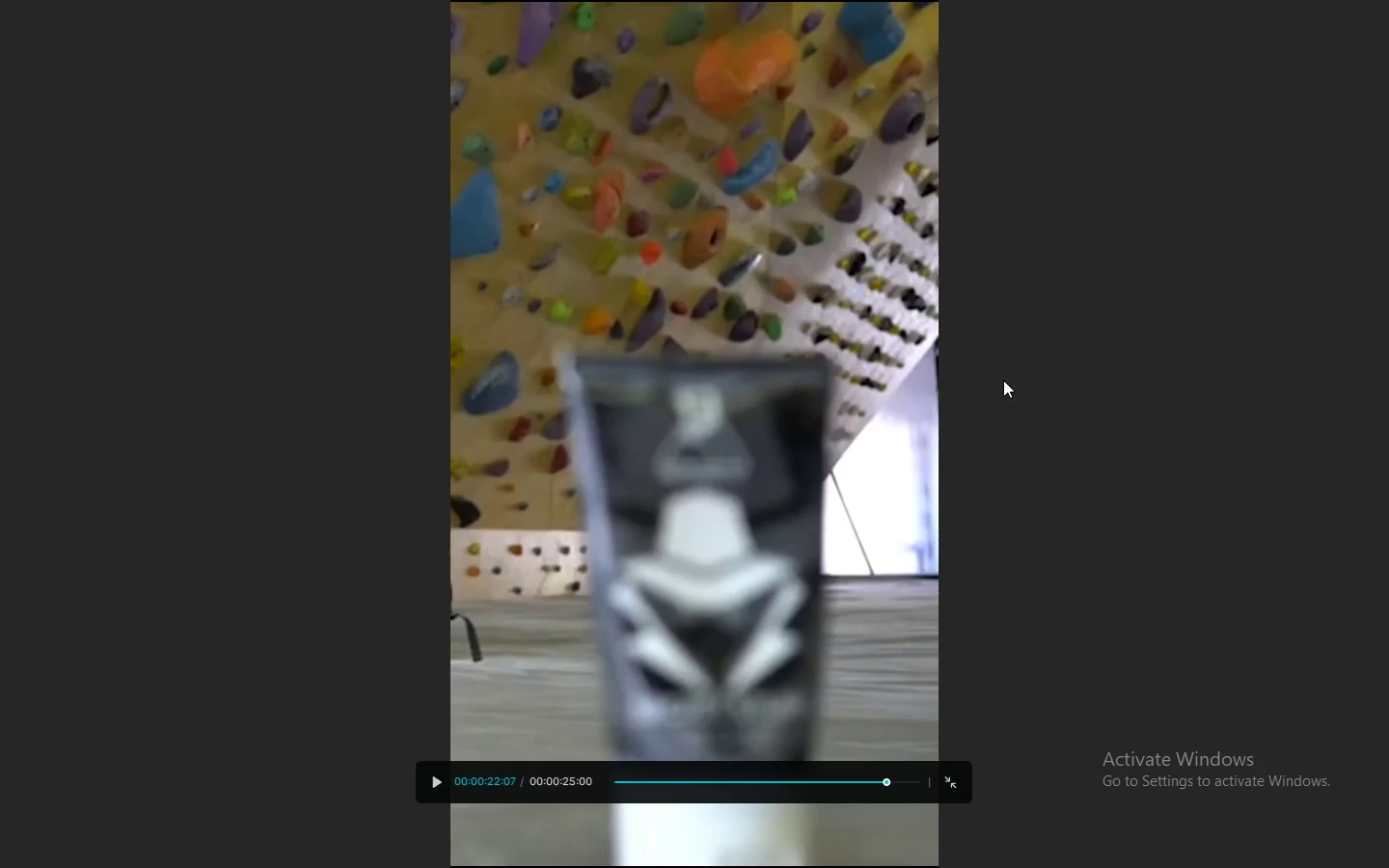 
key(Space)
 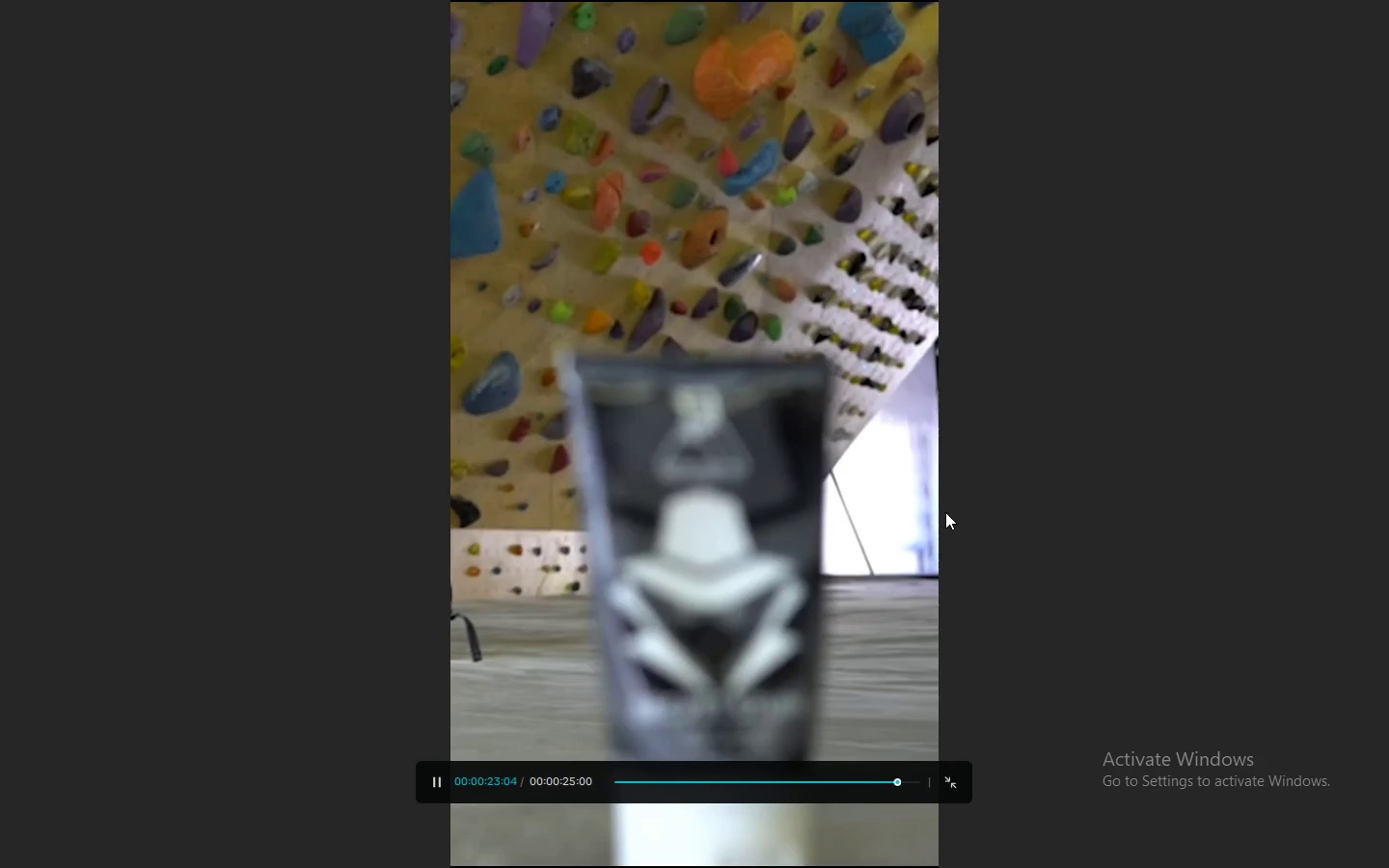 
key(Space)
 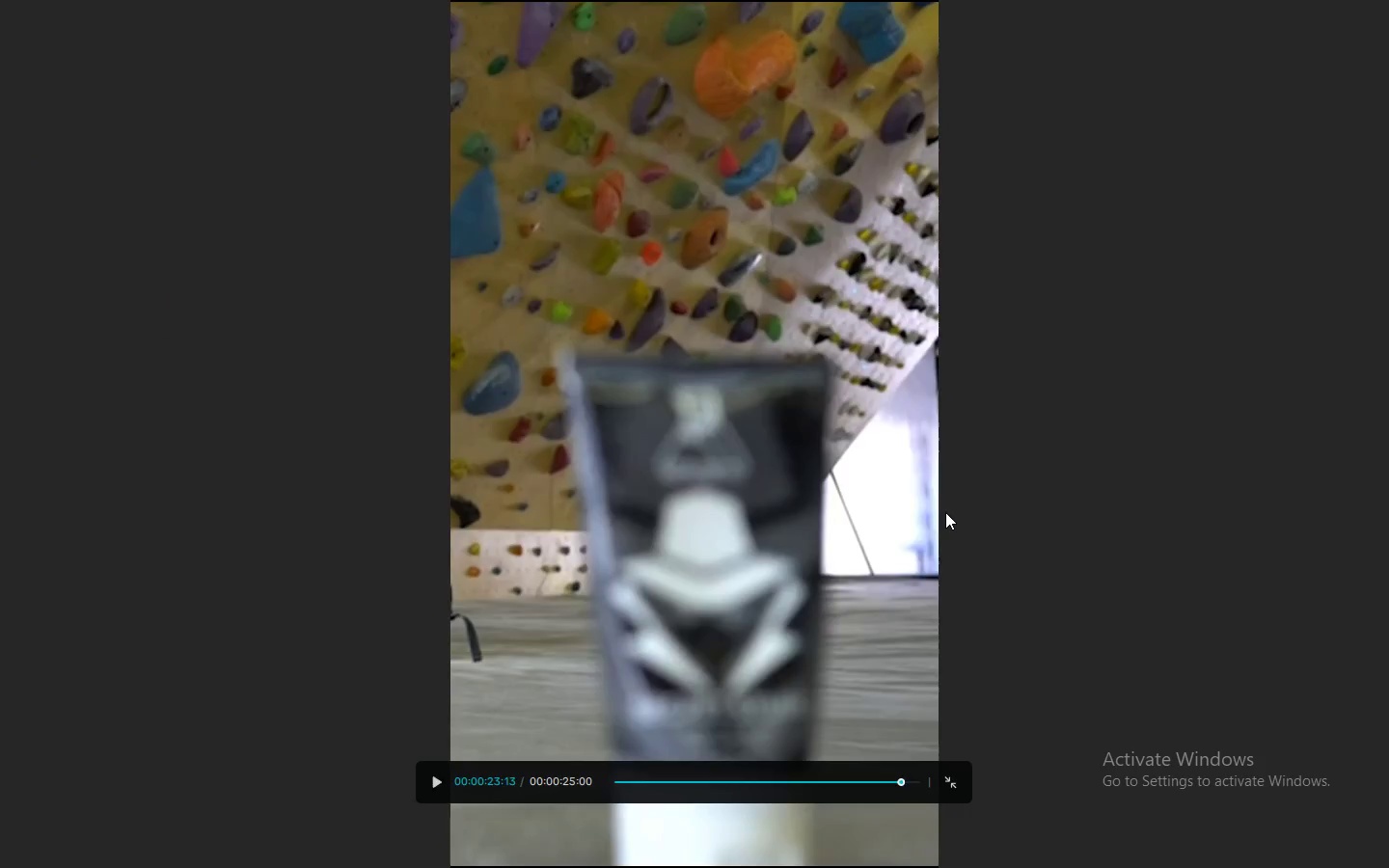 
key(Escape)
 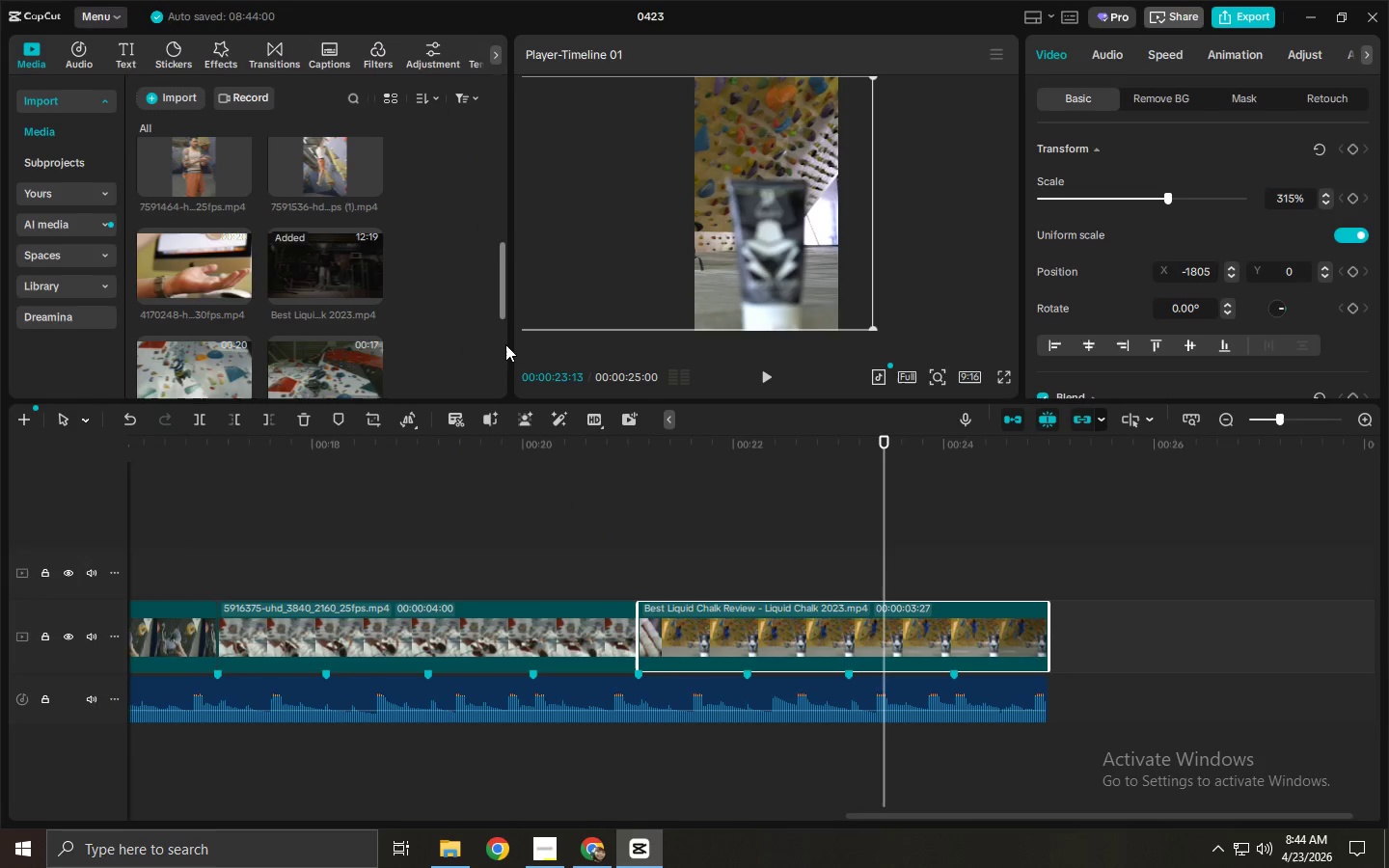 
key(Alt+AltLeft)
 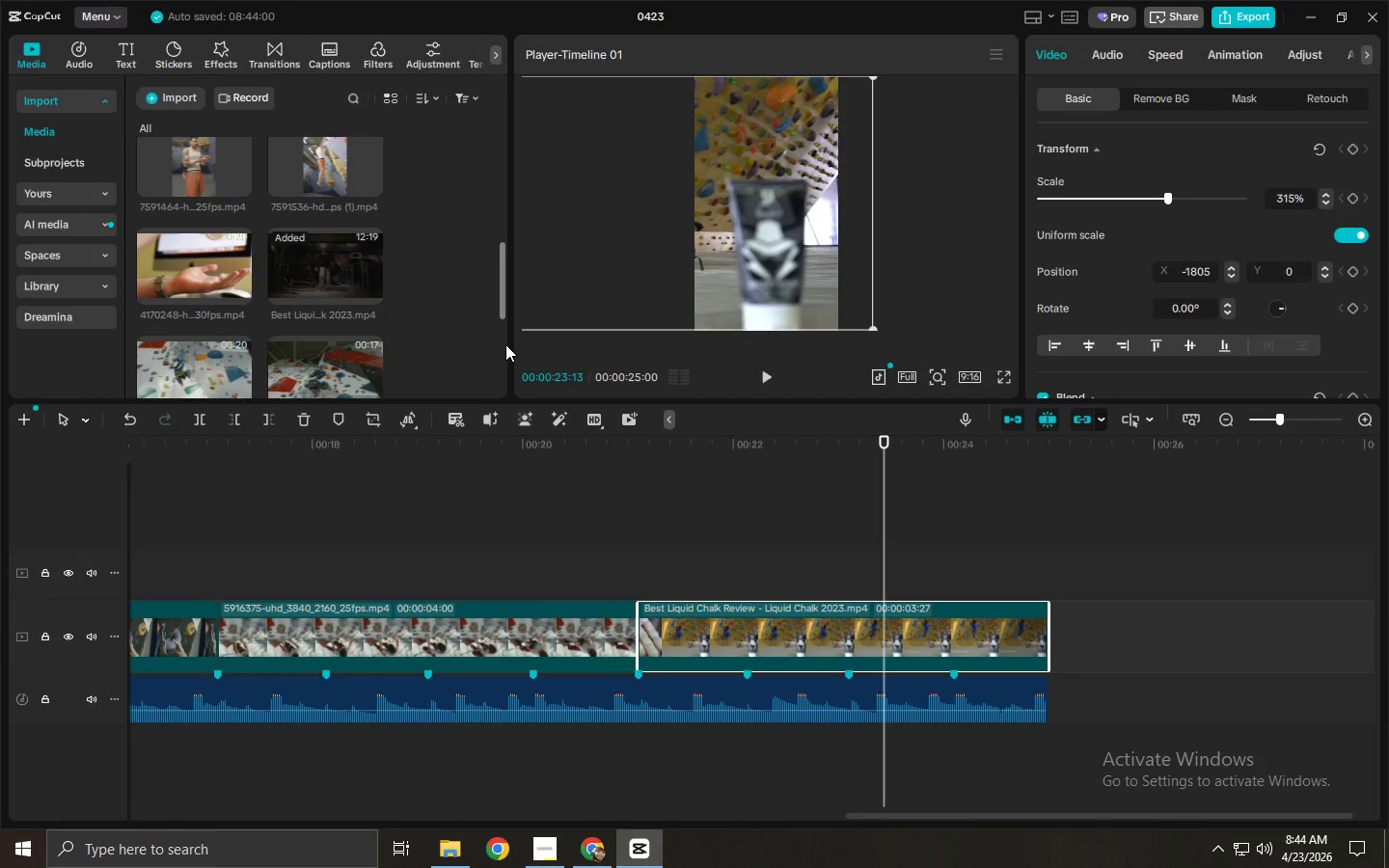 
key(Alt+Tab)